 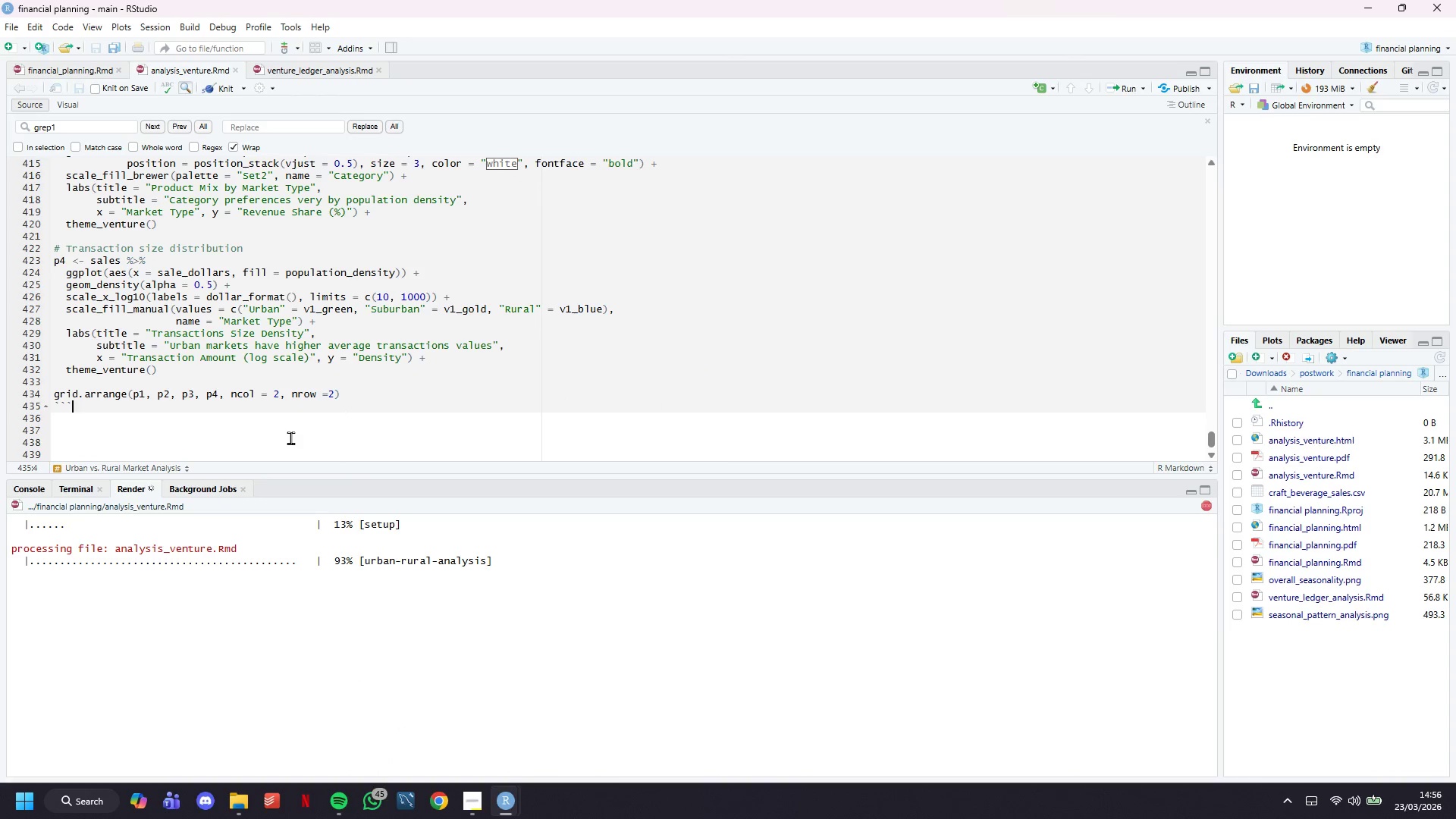 
scroll: coordinate [752, 486], scroll_direction: down, amount: 19.0
 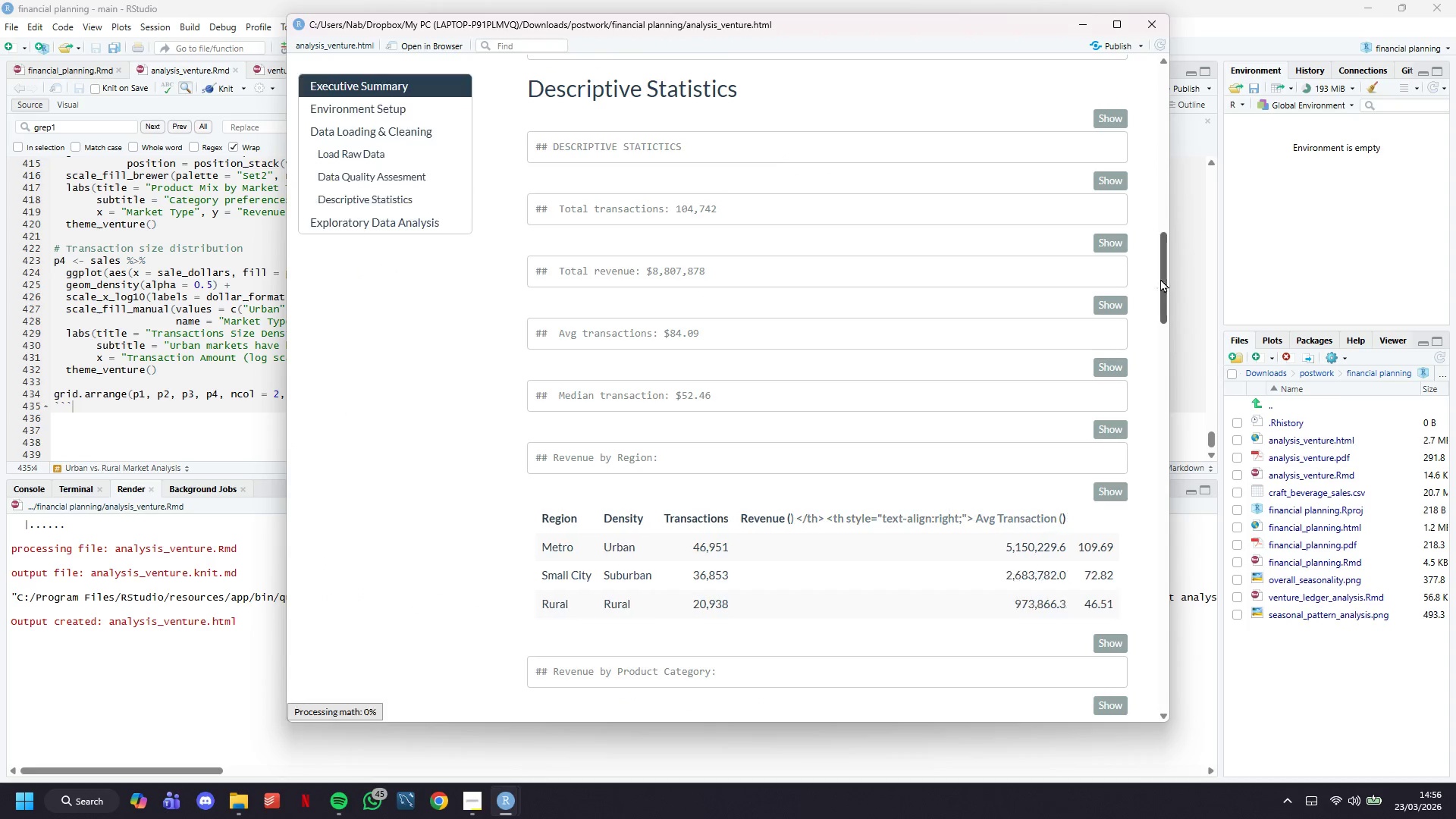 
left_click_drag(start_coordinate=[1162, 281], to_coordinate=[1113, 697])
 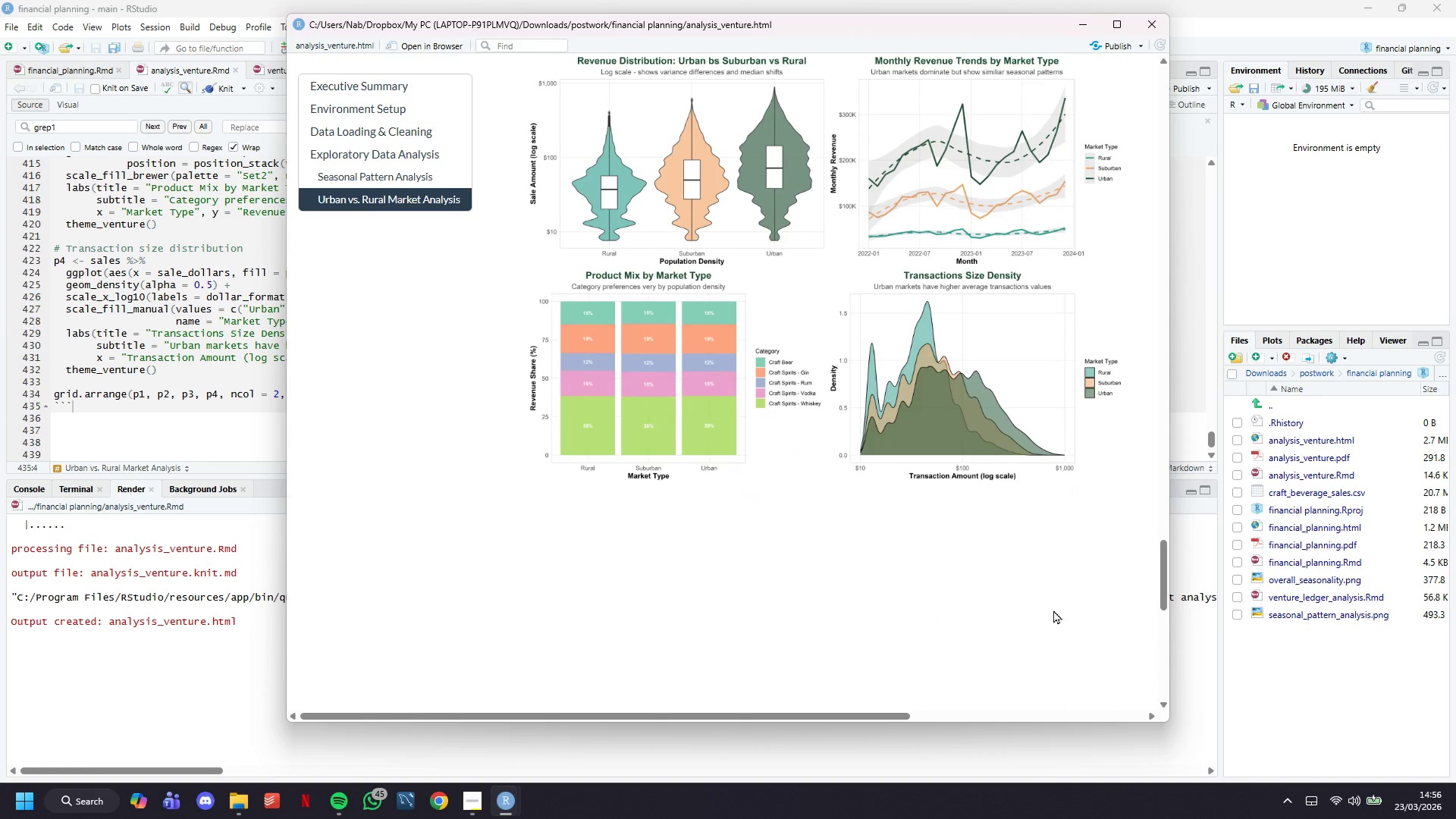 
scroll: coordinate [1040, 565], scroll_direction: up, amount: 2.0
 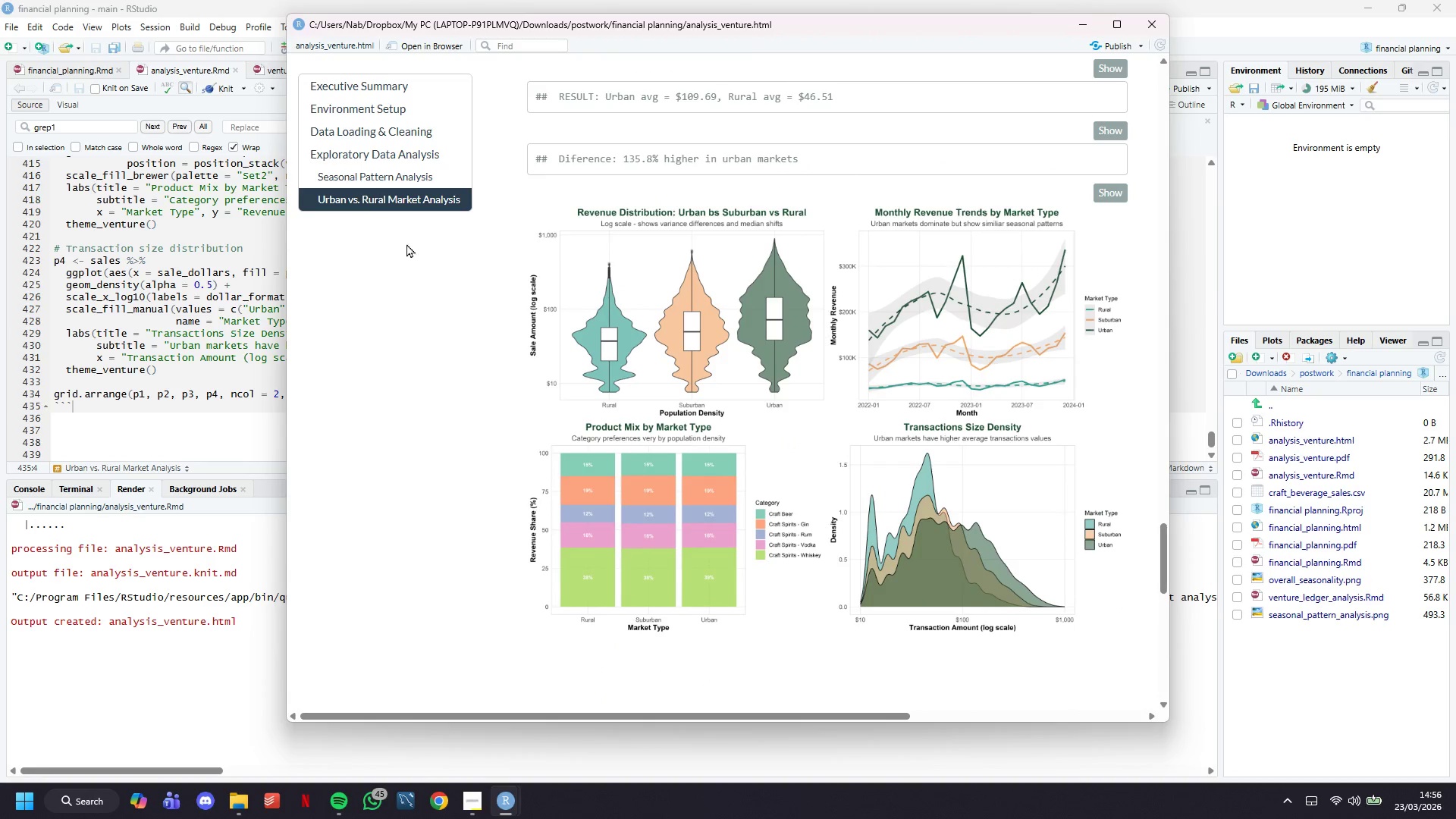 
left_click_drag(start_coordinate=[309, 195], to_coordinate=[470, 202])
 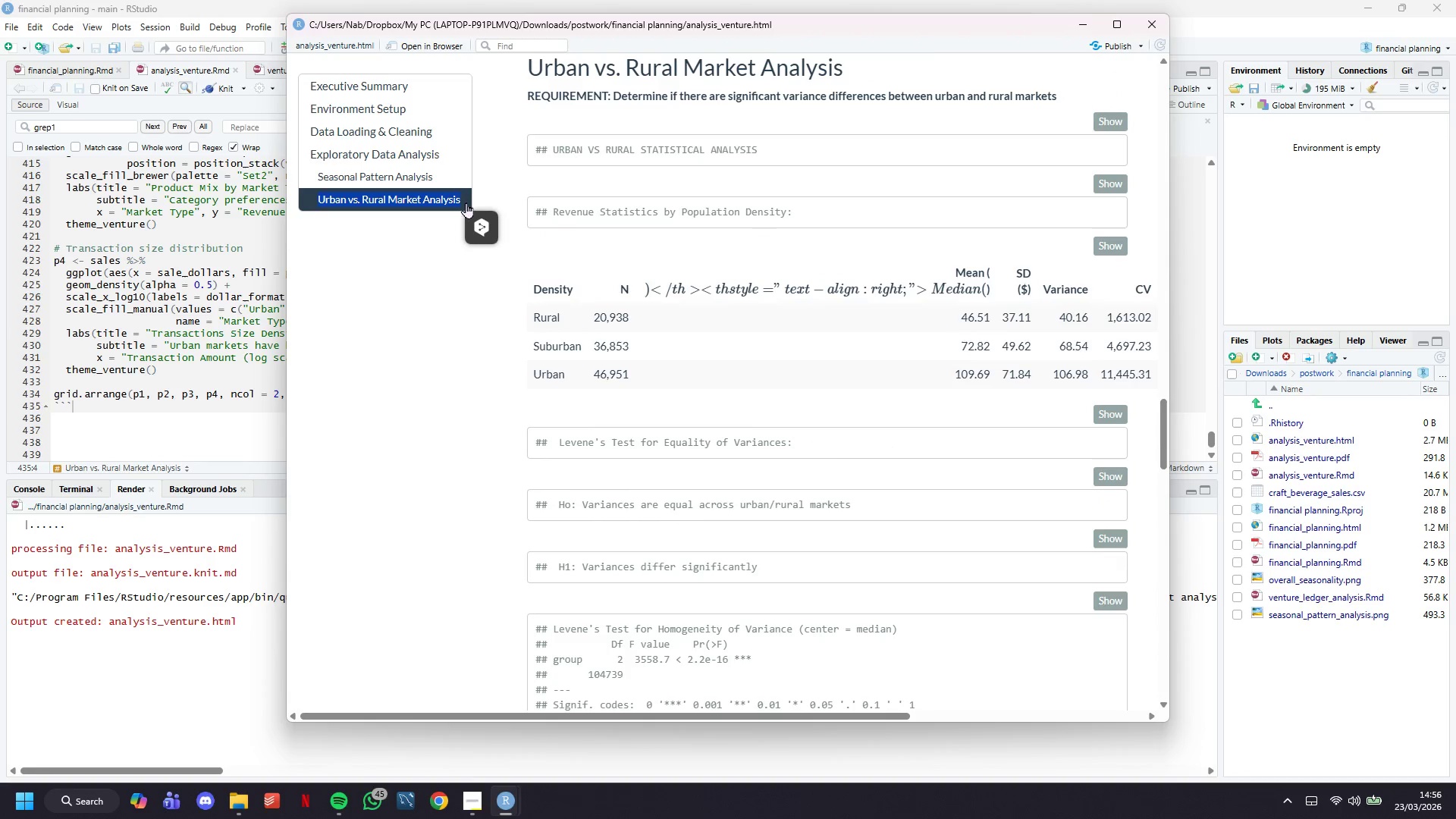 
key(Control+C)
 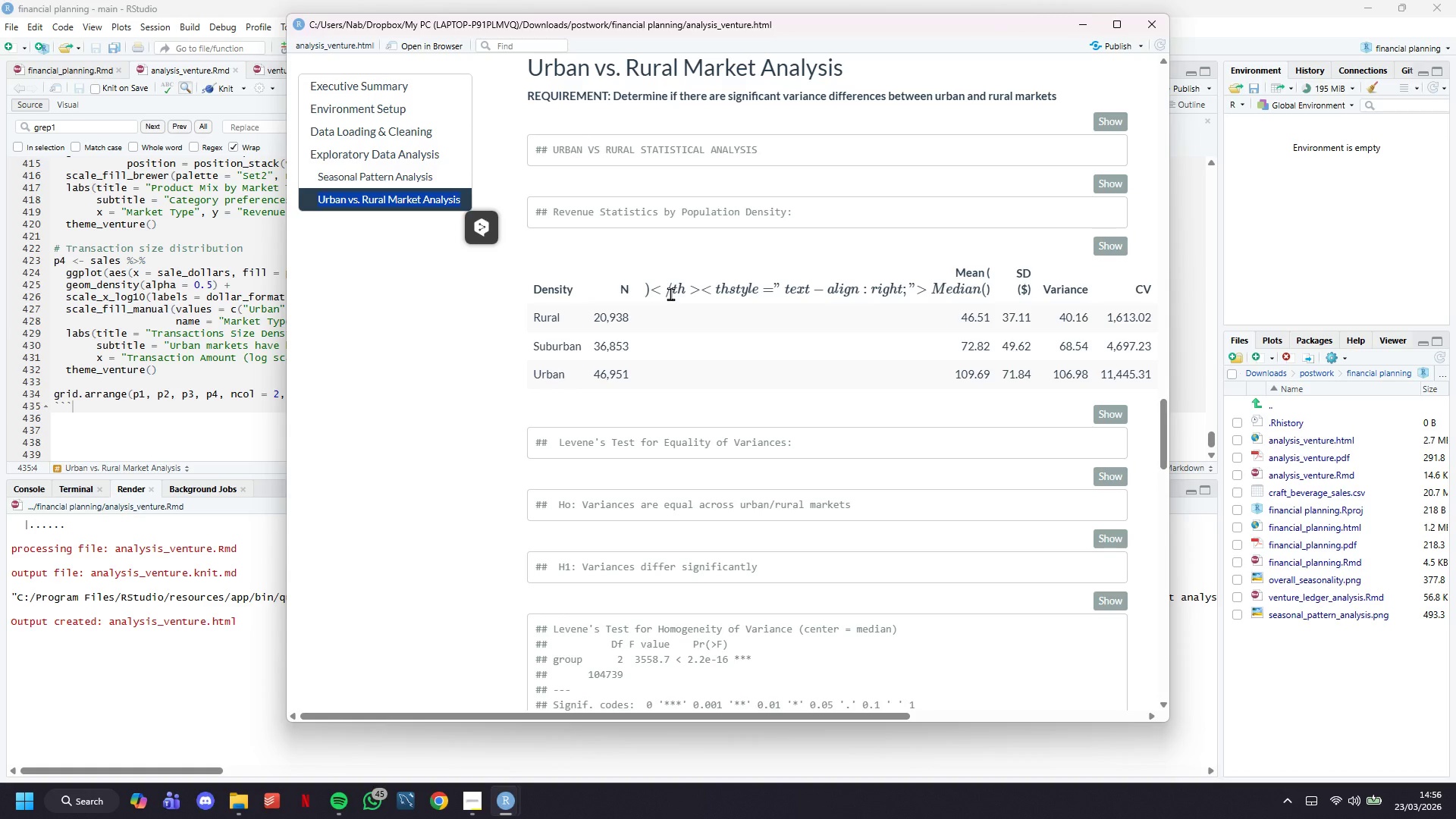 
scroll: coordinate [670, 293], scroll_direction: up, amount: 1.0
 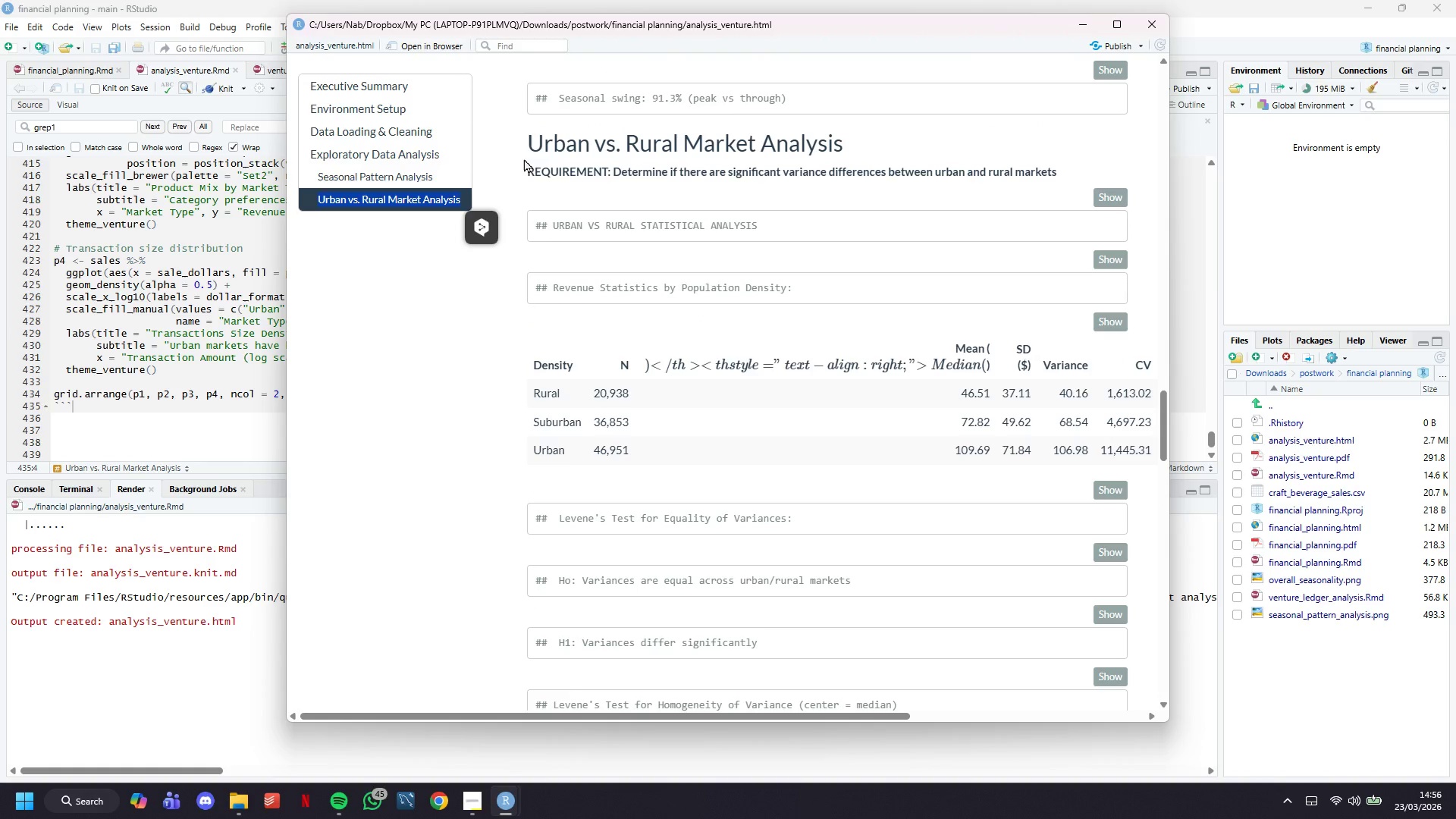 
left_click_drag(start_coordinate=[531, 149], to_coordinate=[1072, 164])
 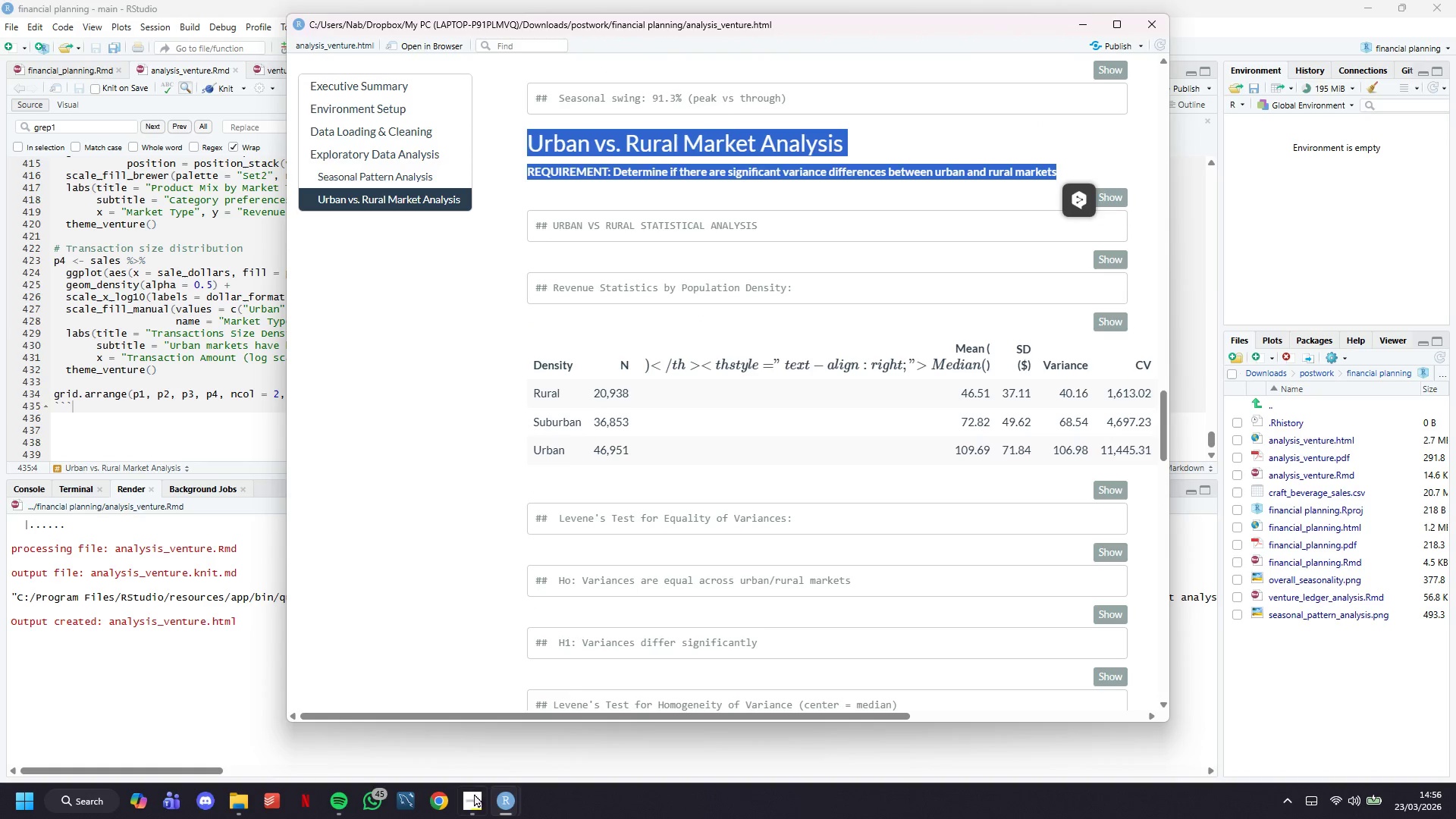 
hold_key(key=ControlLeft, duration=0.34)
 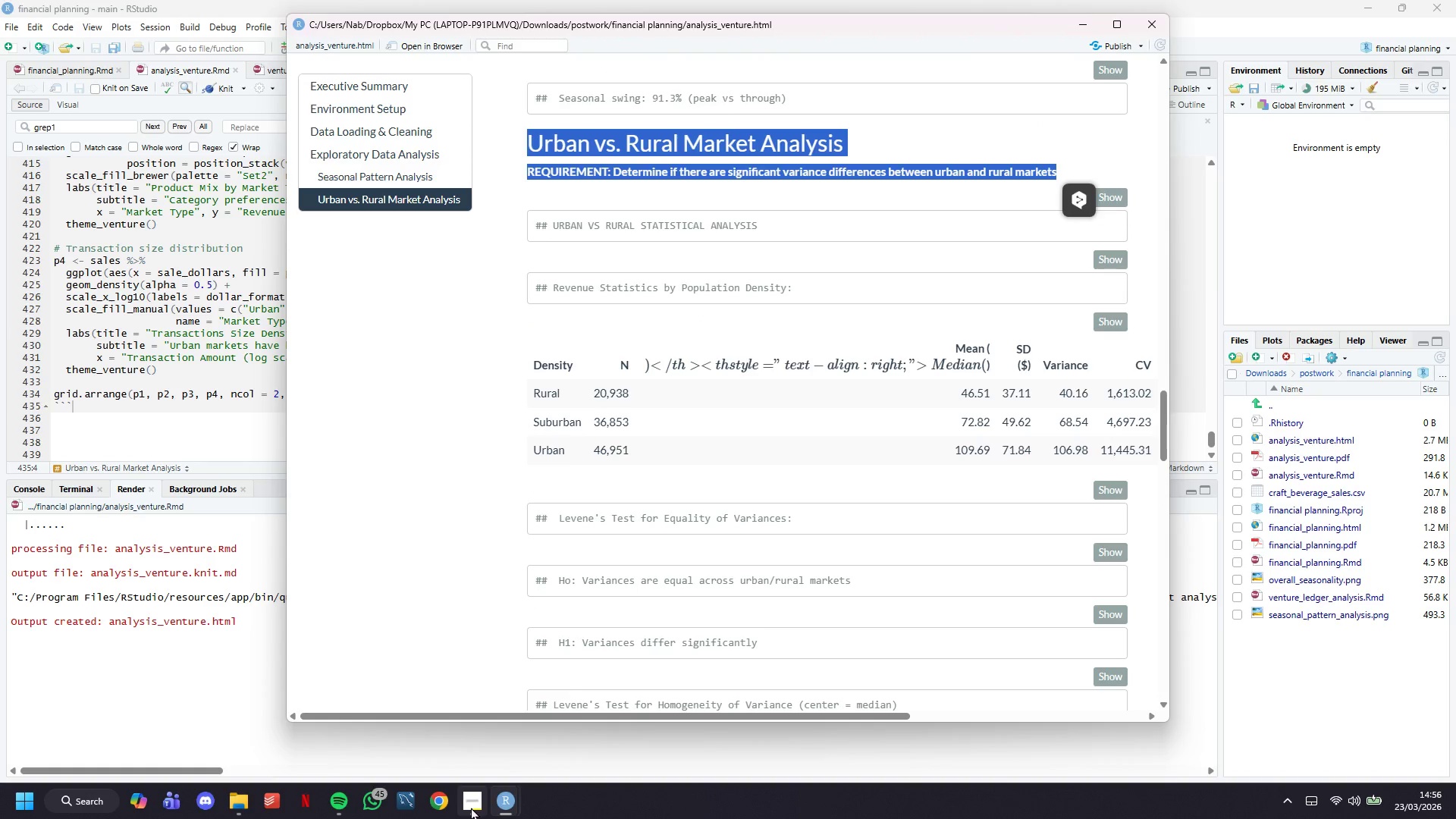 